 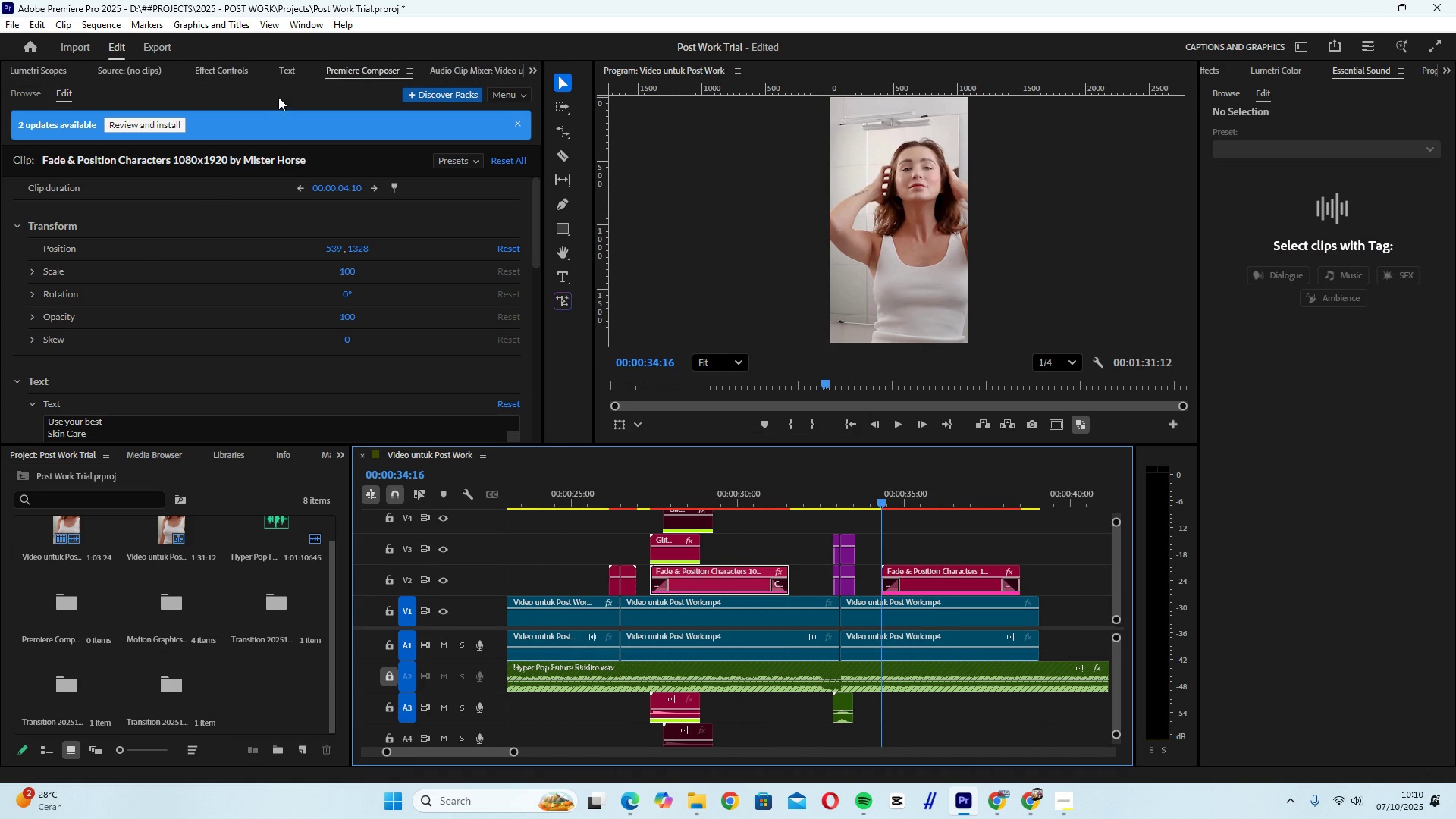 
left_click([17, 93])
 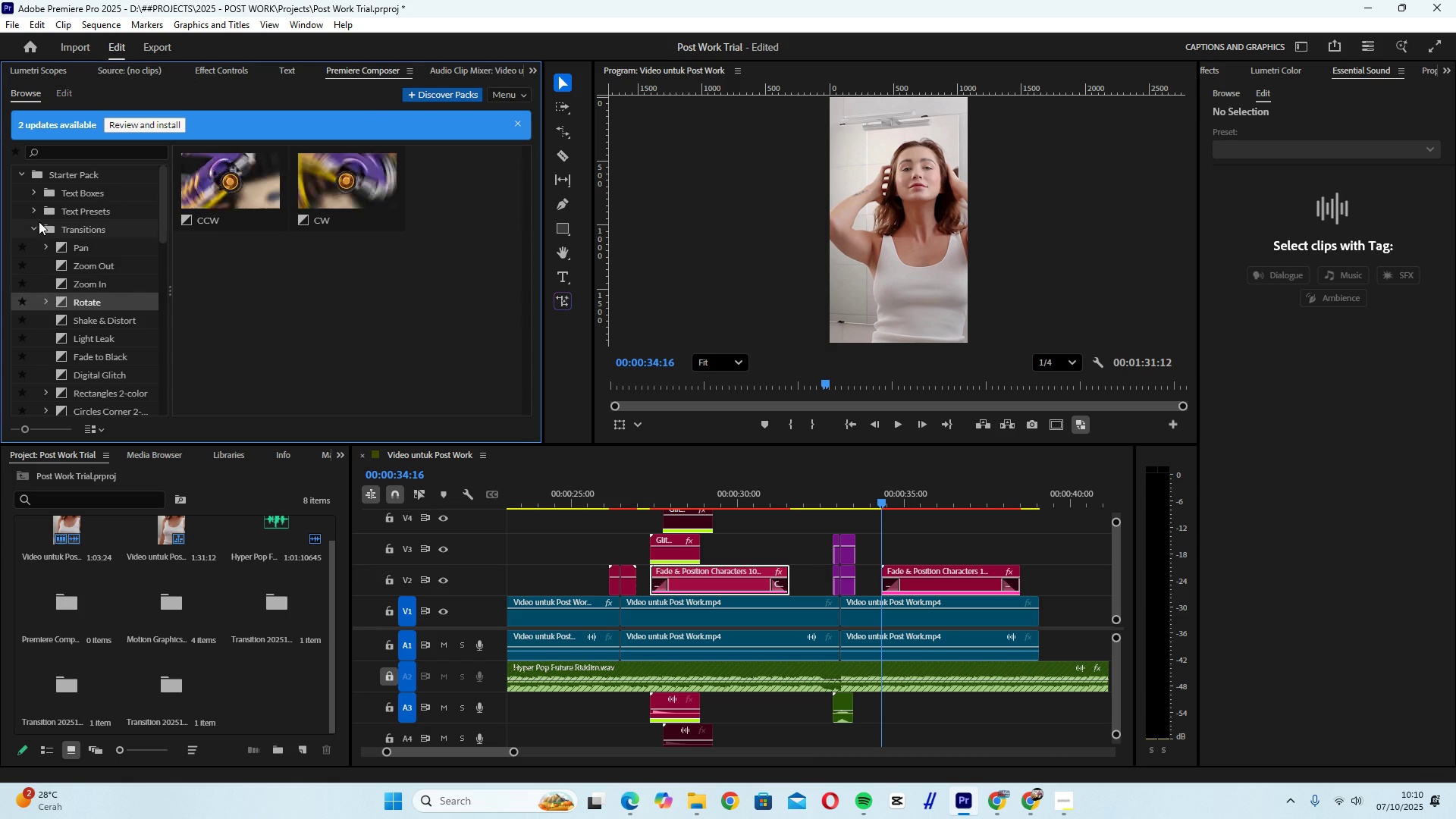 
left_click([36, 224])
 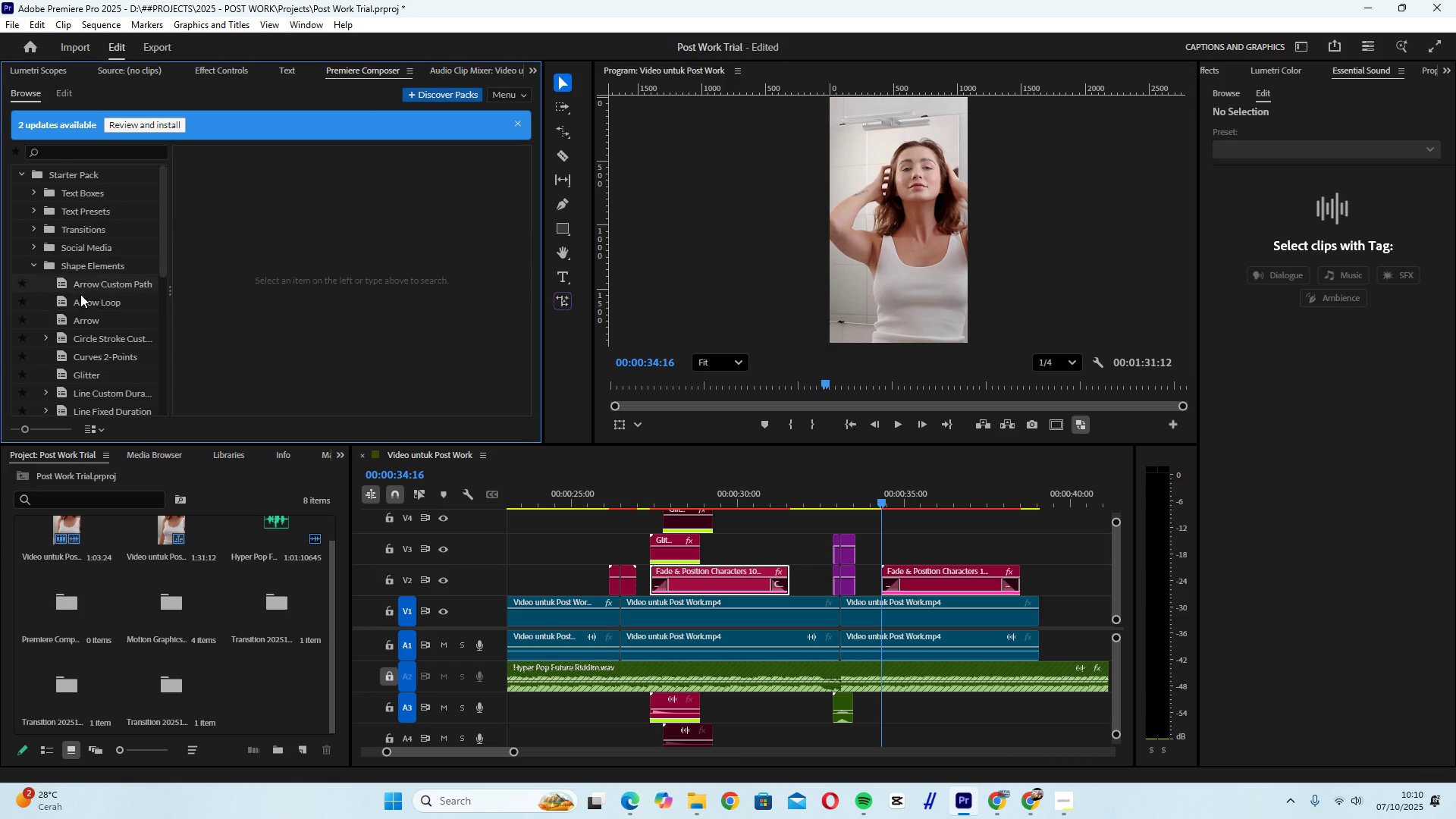 
scroll: coordinate [81, 361], scroll_direction: down, amount: 4.0
 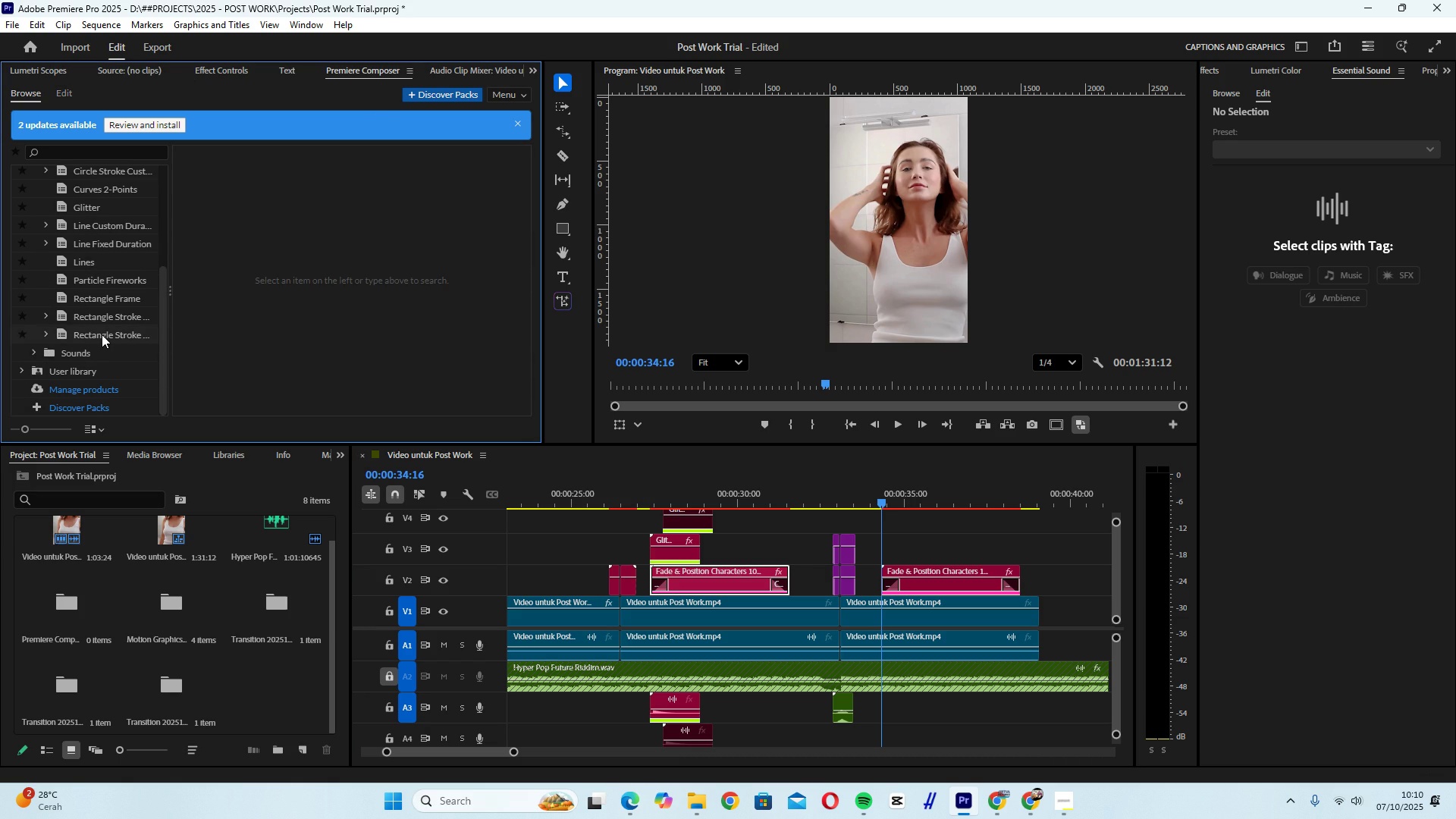 
left_click([102, 334])
 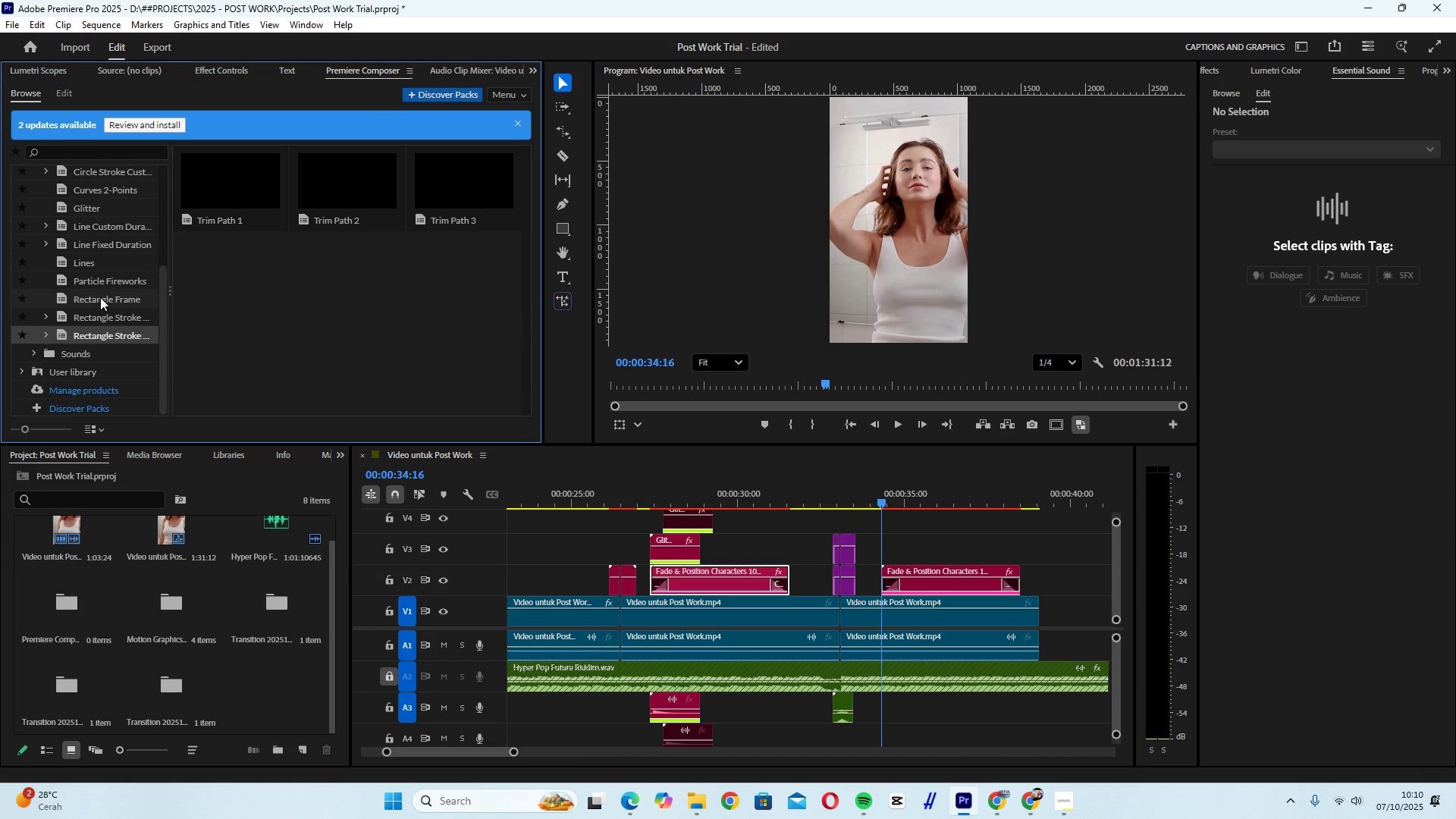 
left_click([100, 297])
 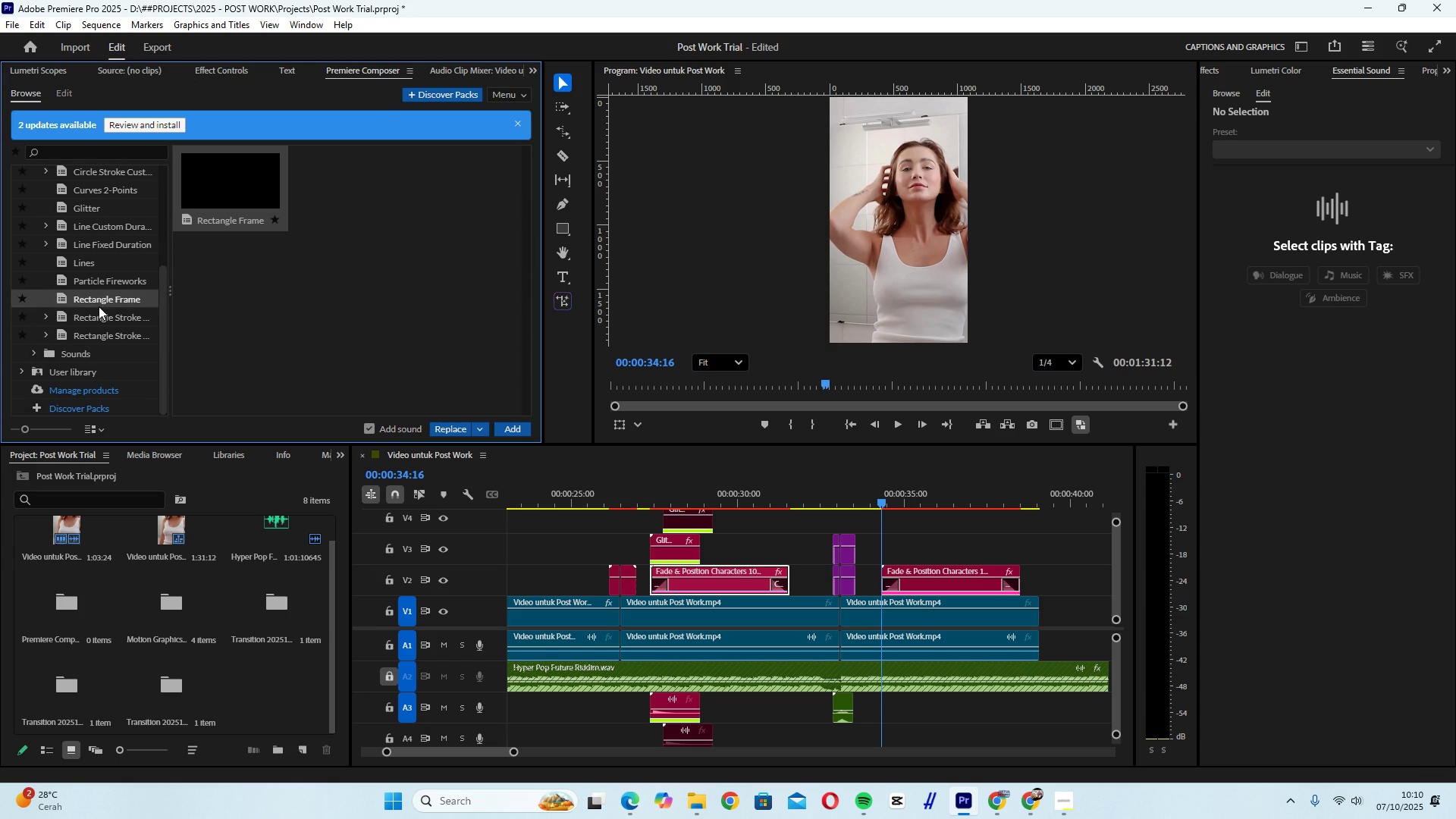 
double_click([99, 313])
 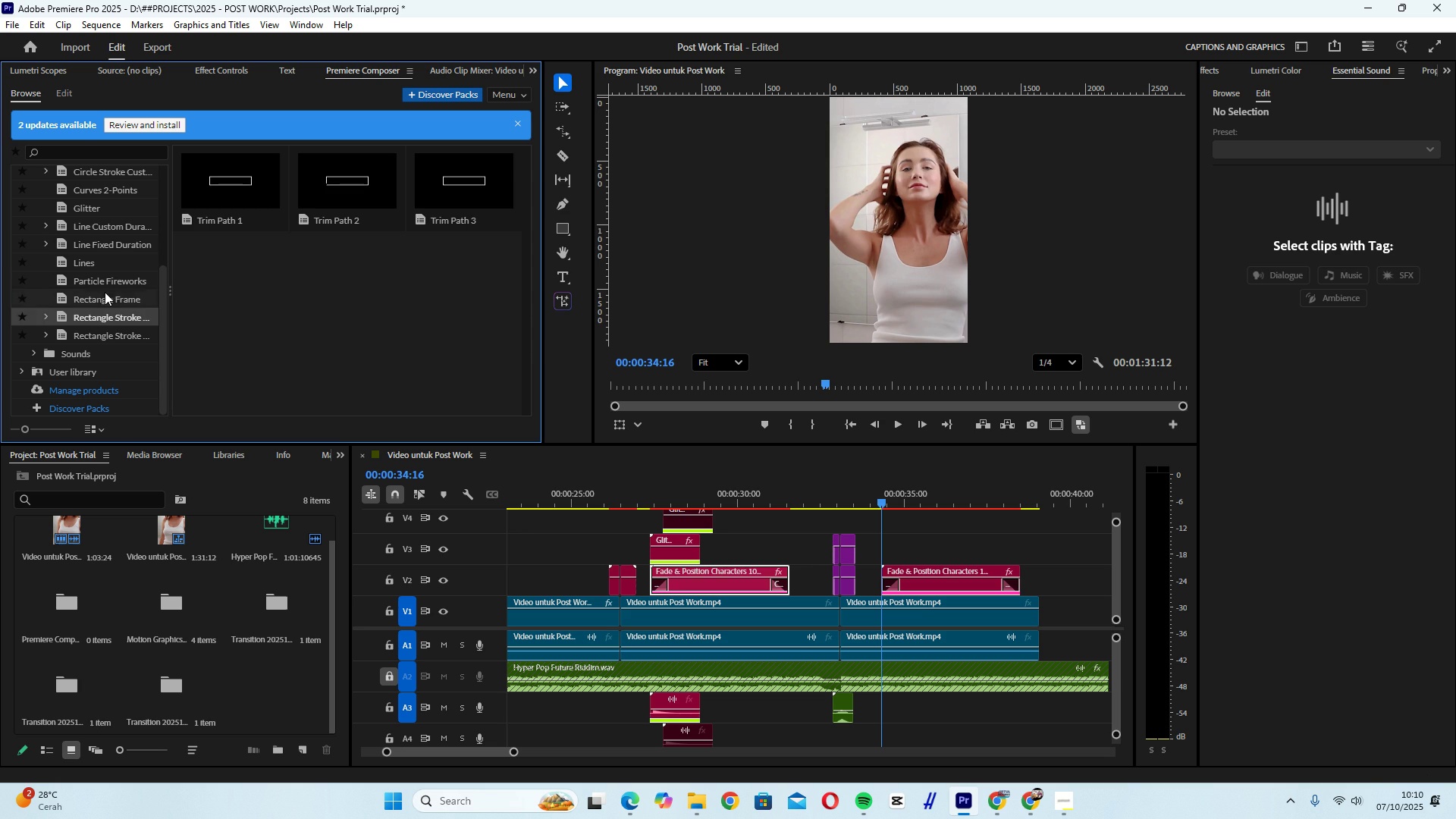 
left_click([105, 288])